 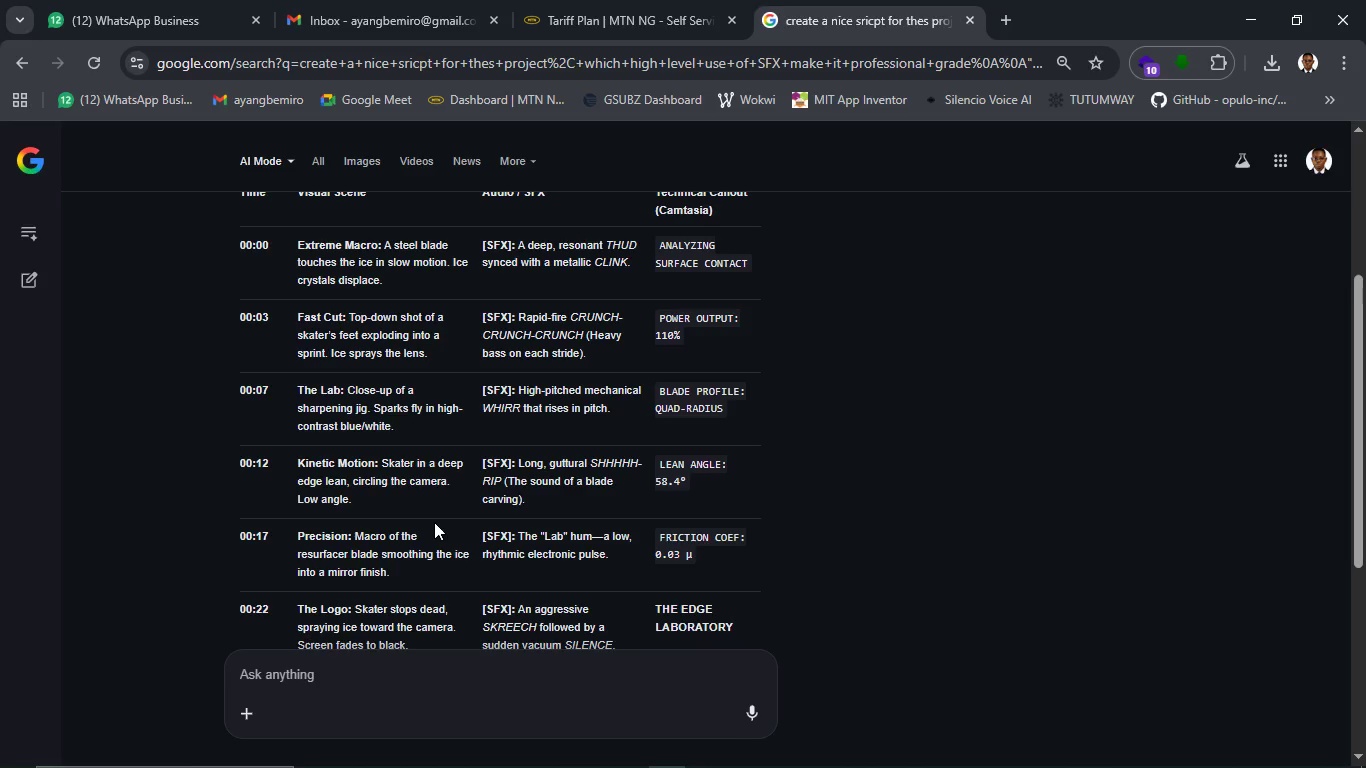 
scroll: coordinate [434, 522], scroll_direction: down, amount: 1.0
 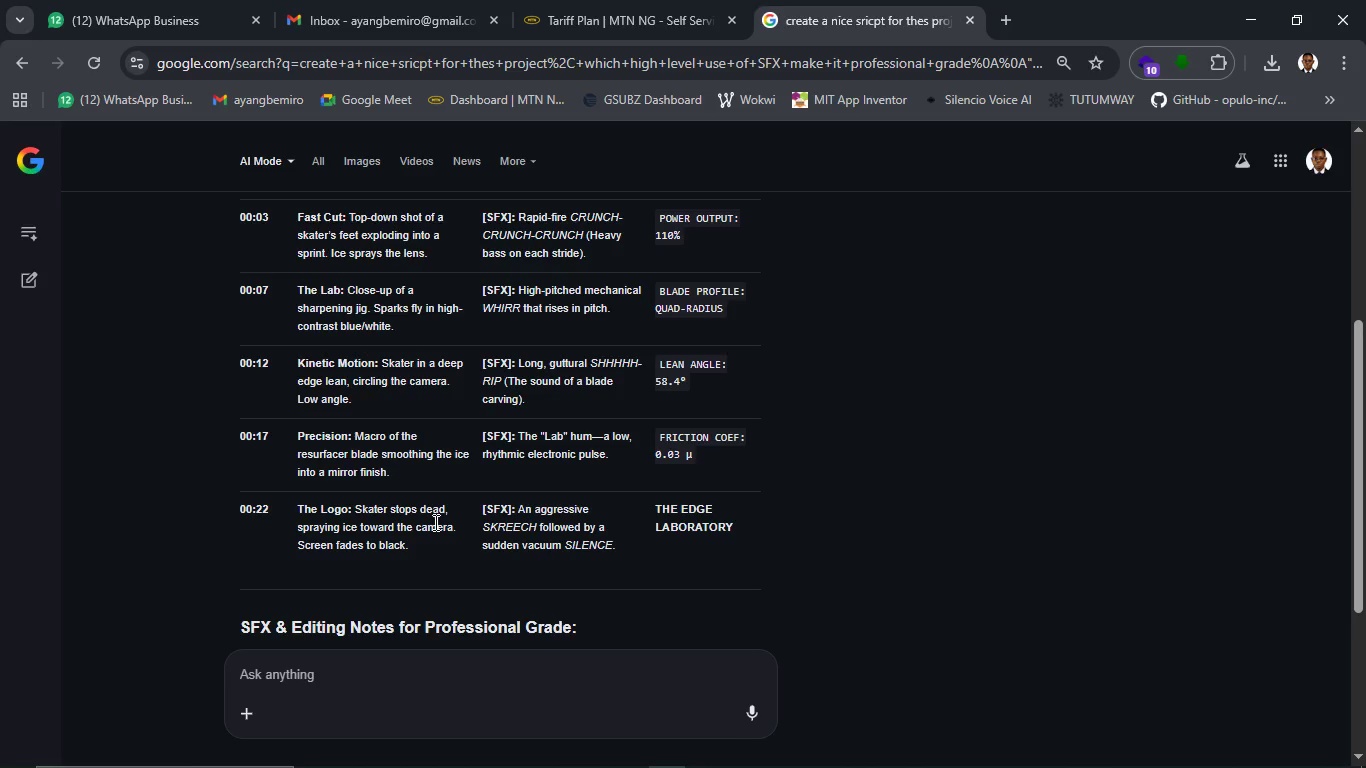 
wait(5.04)
 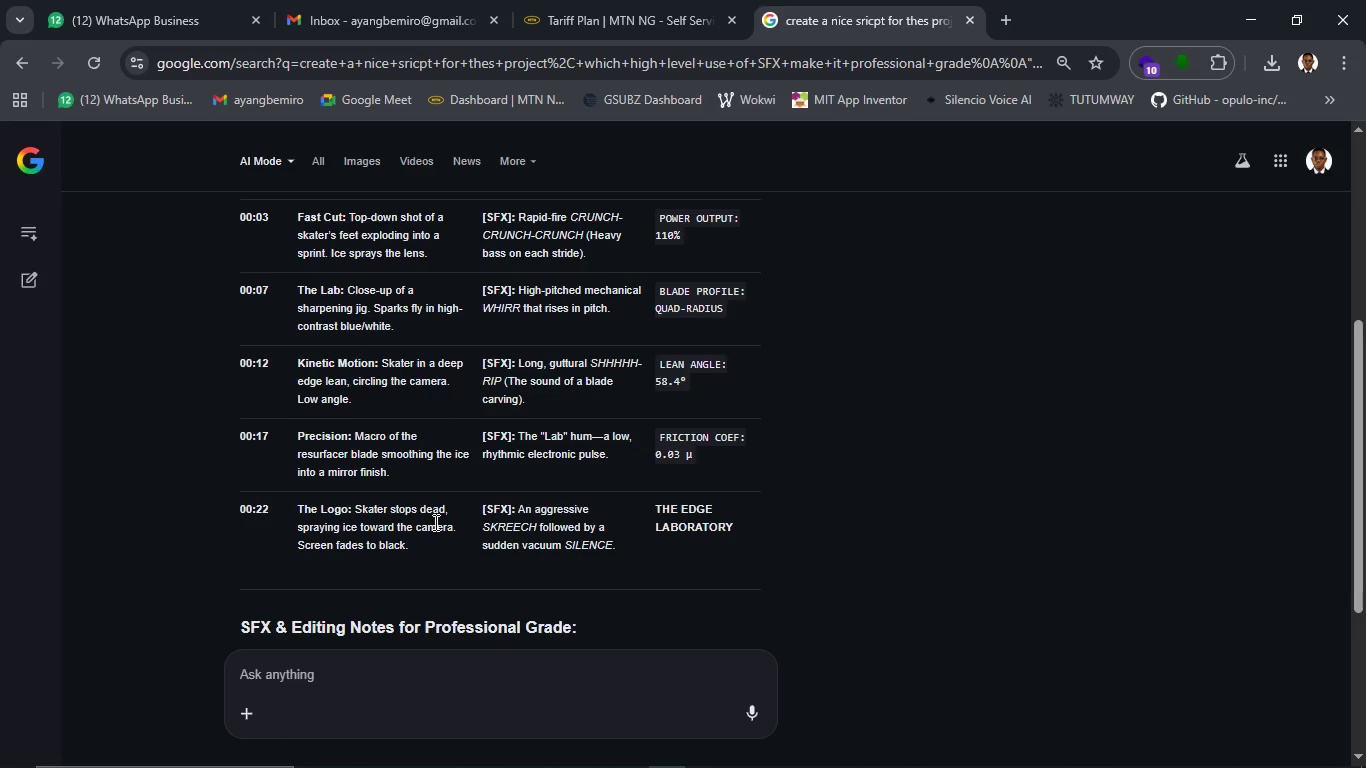 
scroll: coordinate [434, 522], scroll_direction: down, amount: 3.0
 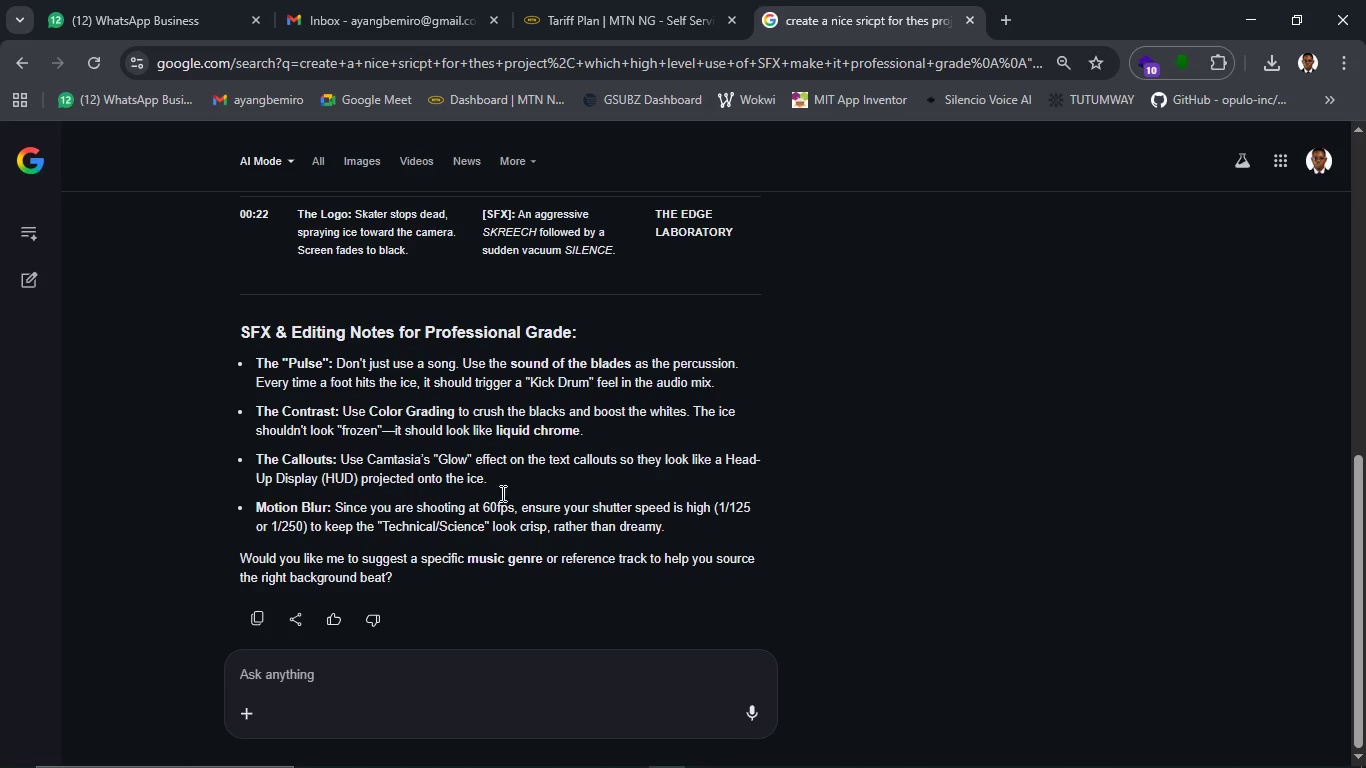 
wait(44.44)
 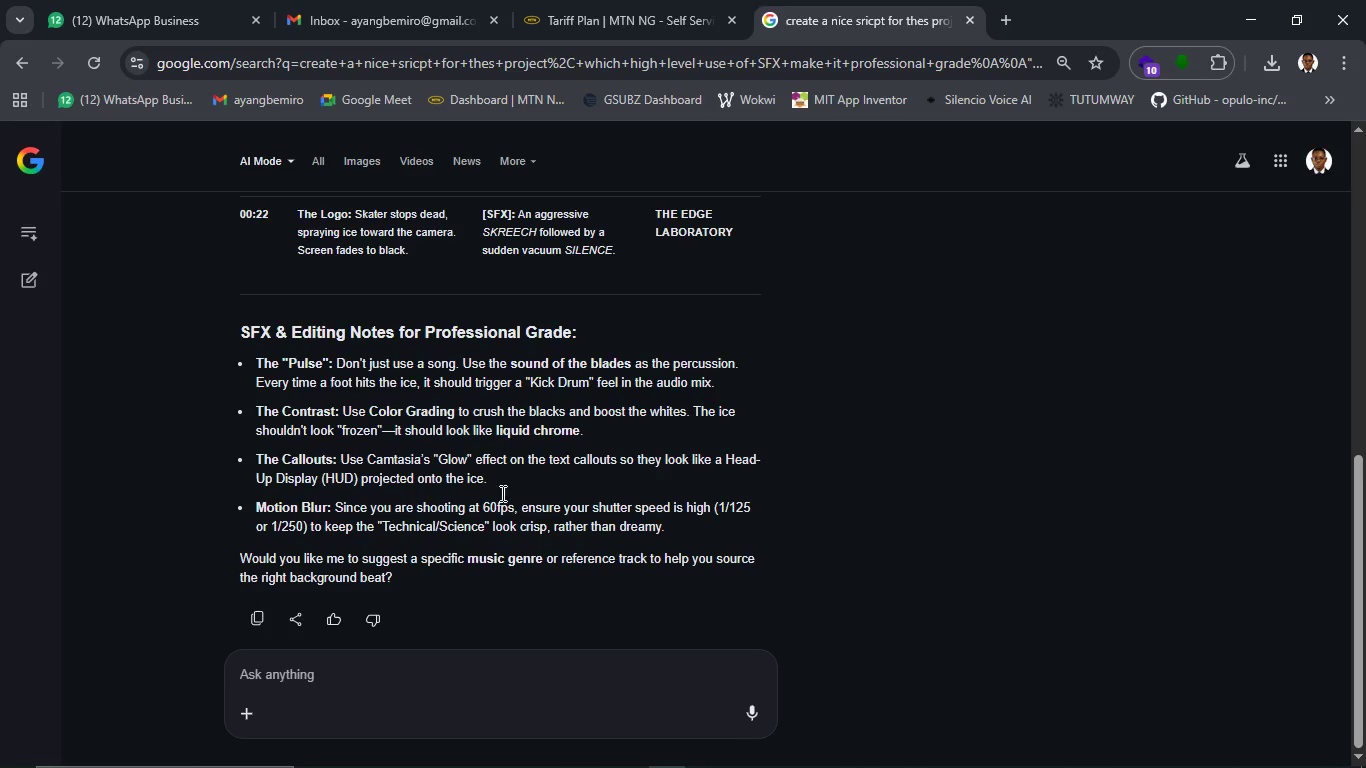 
left_click([519, 754])